 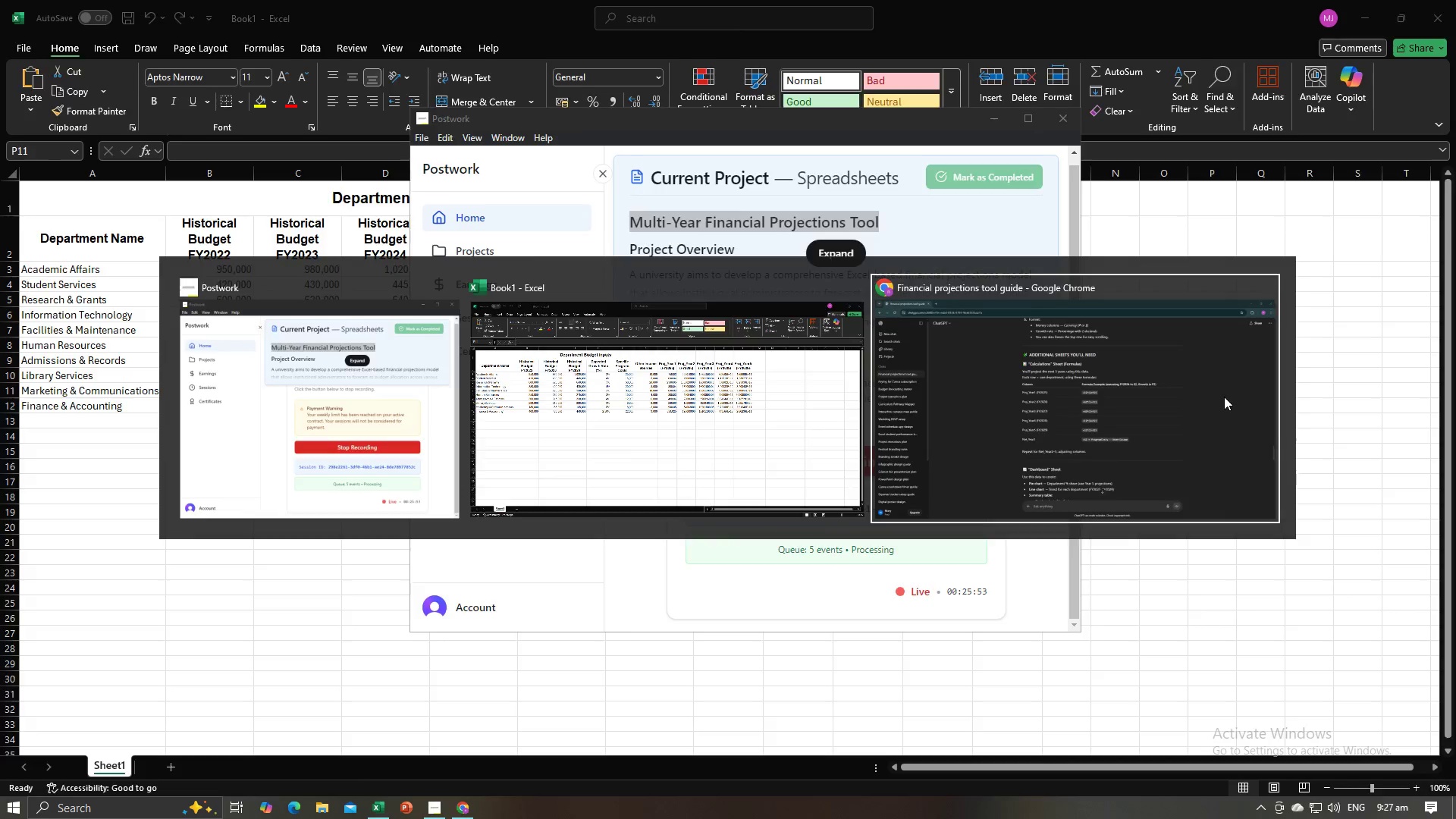 
scroll: coordinate [1125, 461], scroll_direction: down, amount: 3.0
 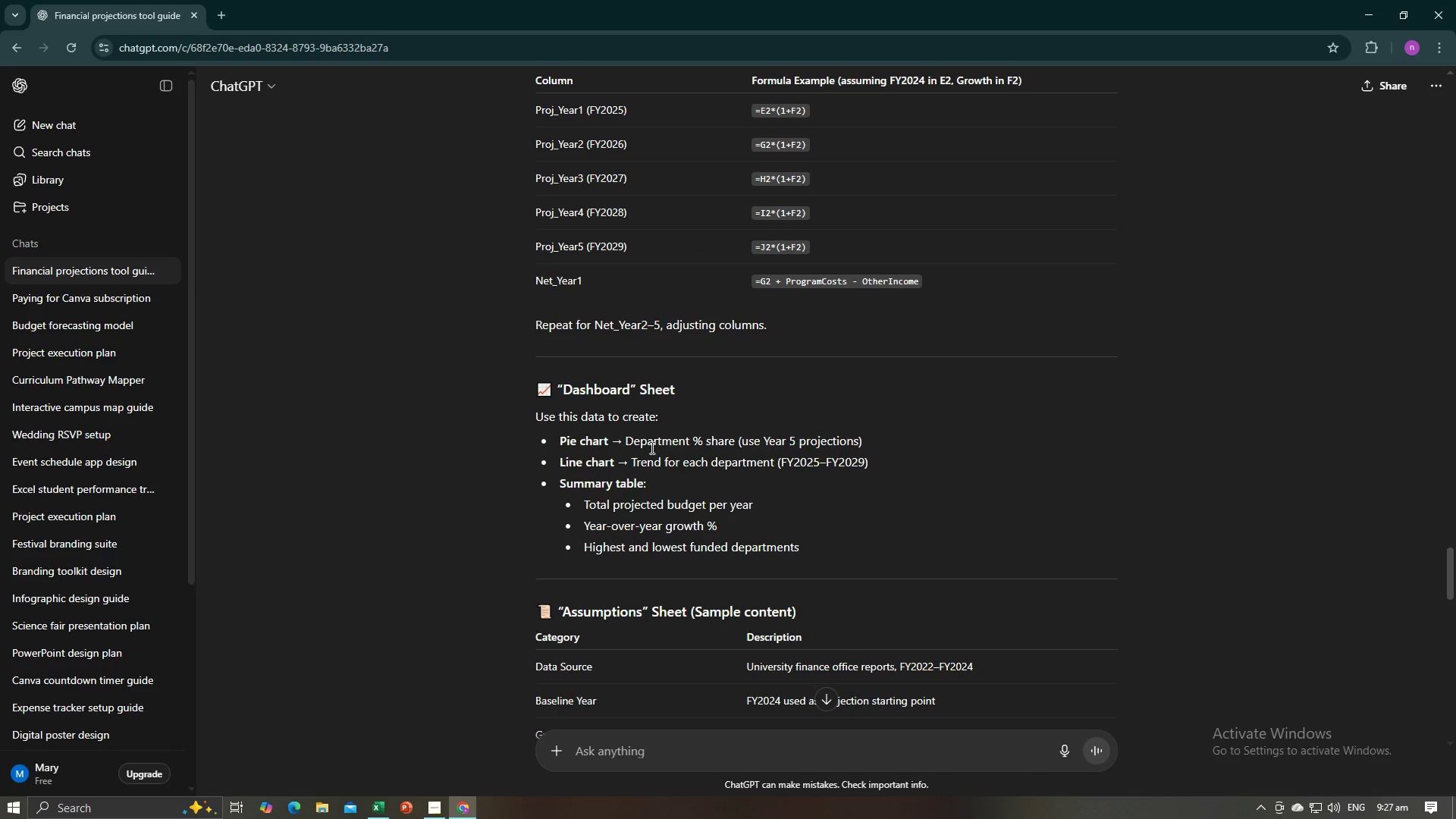 
wait(6.34)
 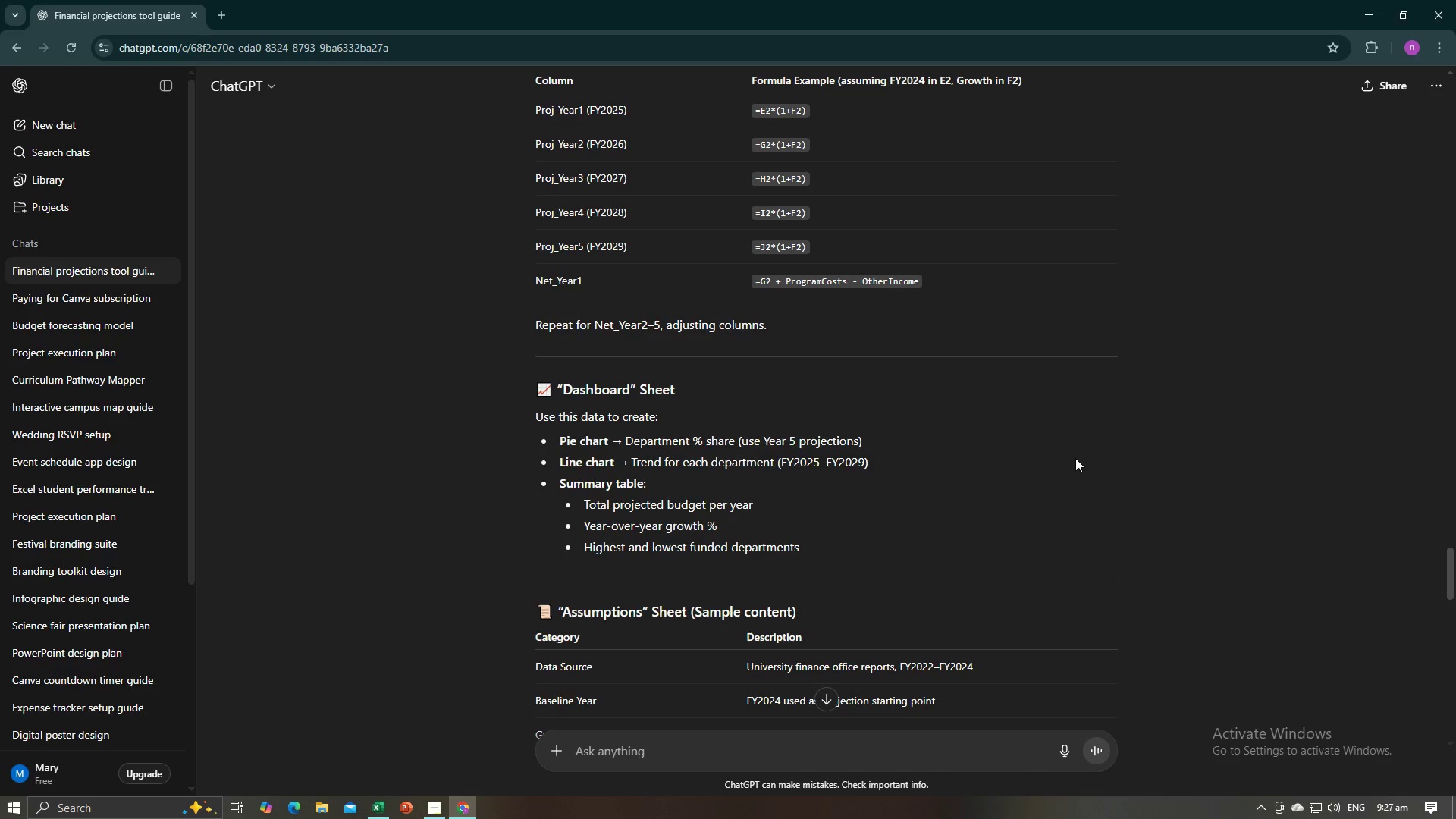 
key(Alt+AltLeft)
 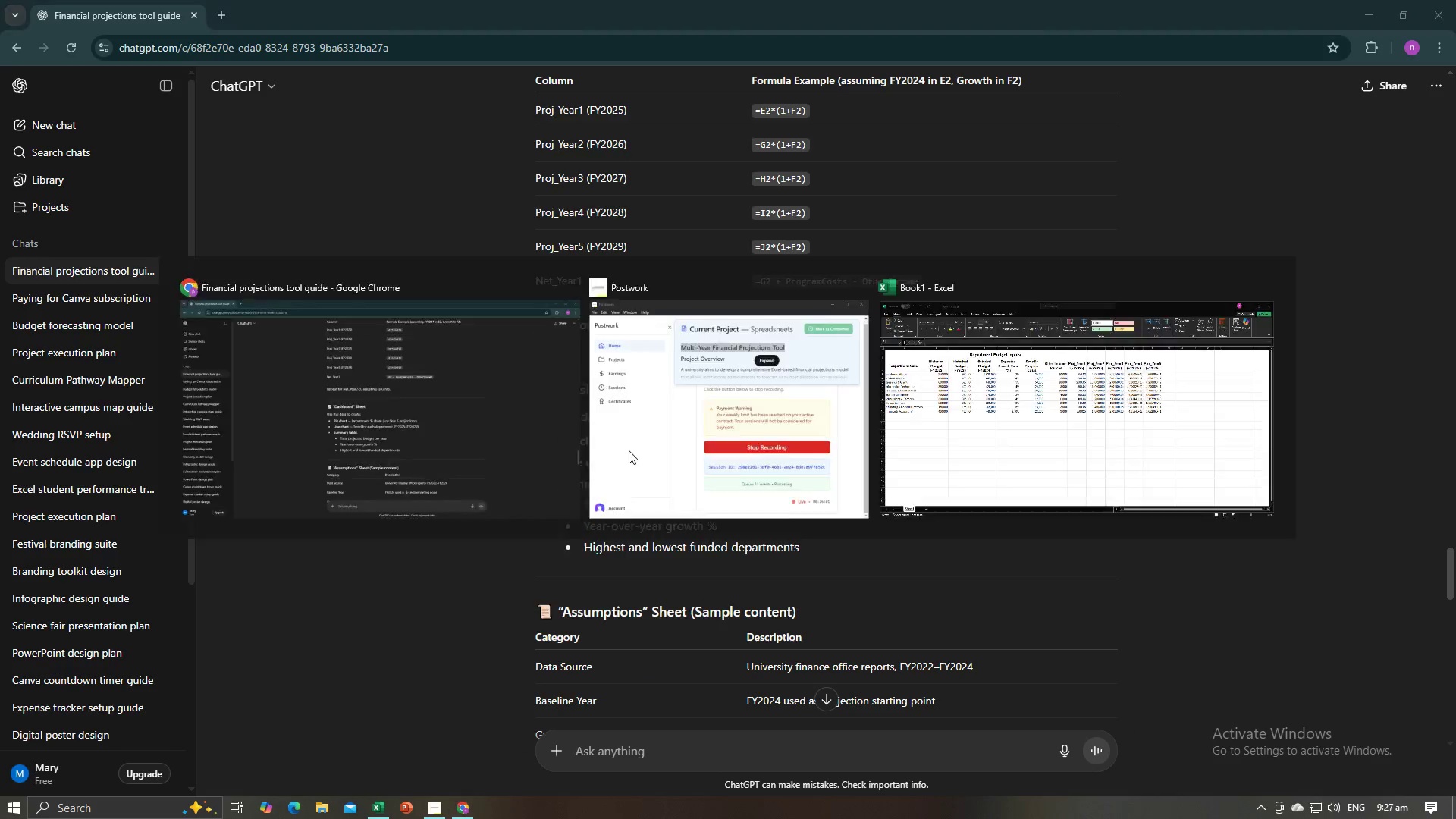 
key(Alt+Tab)